 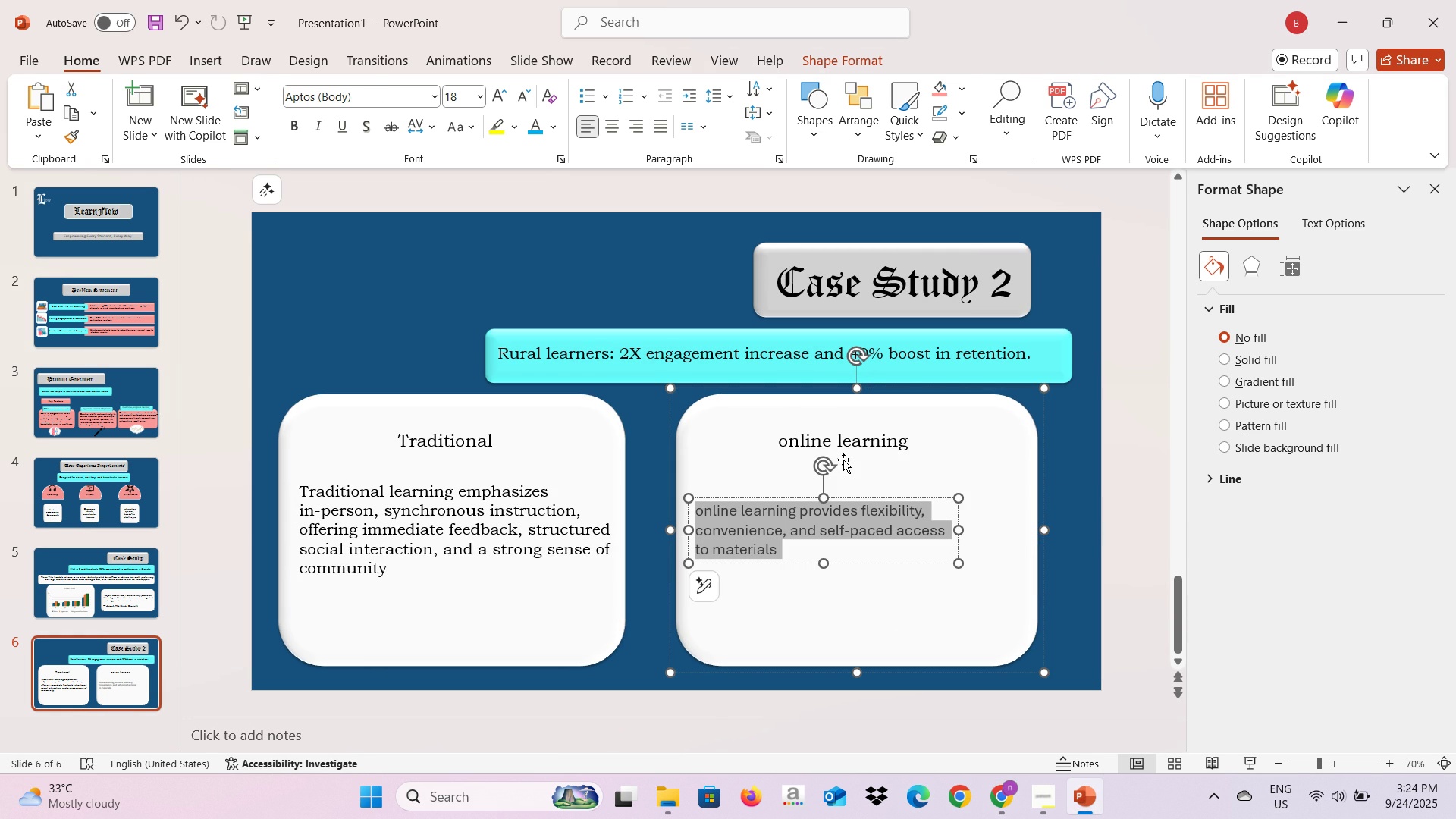 
left_click([431, 96])
 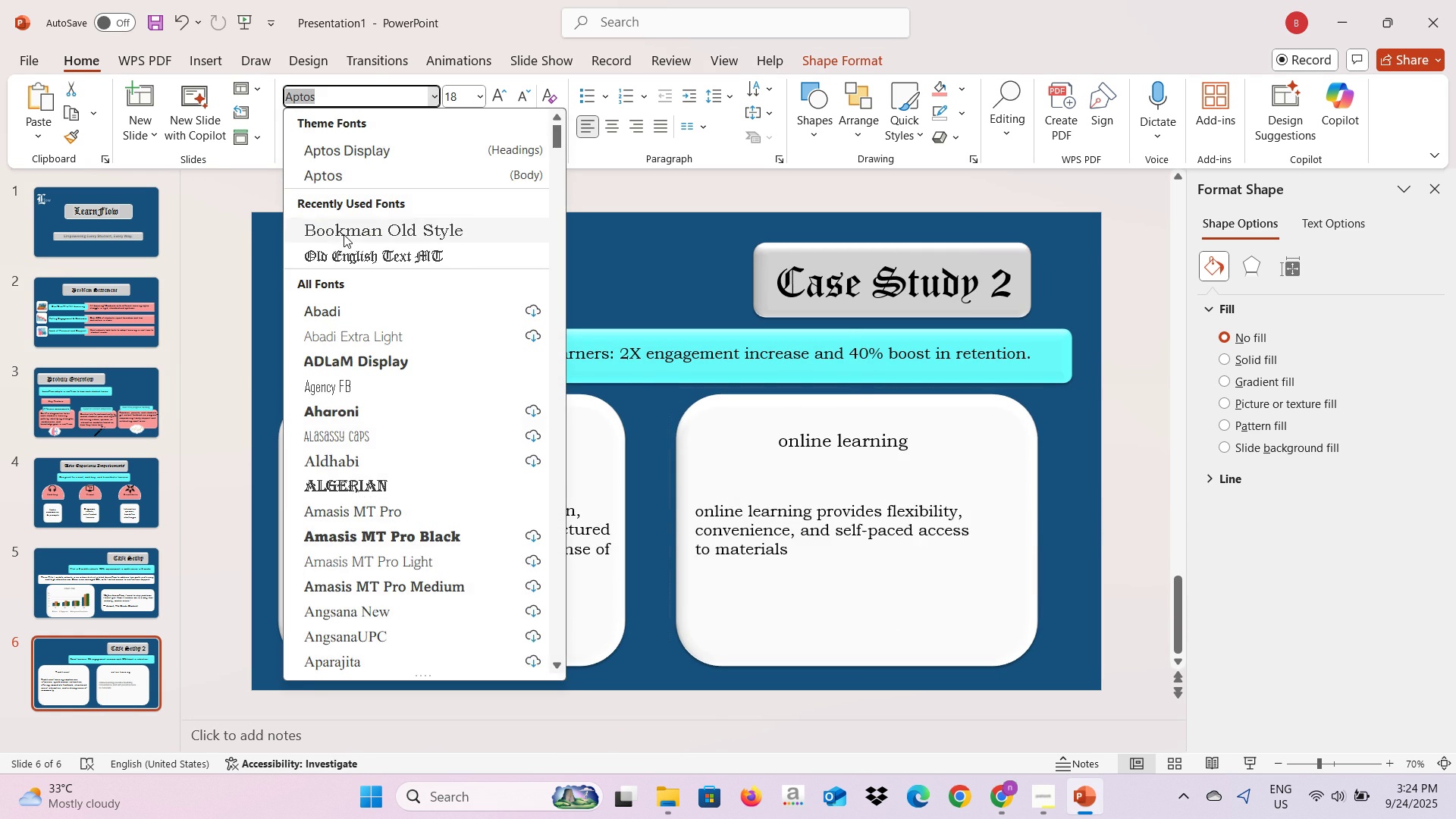 
left_click([344, 234])
 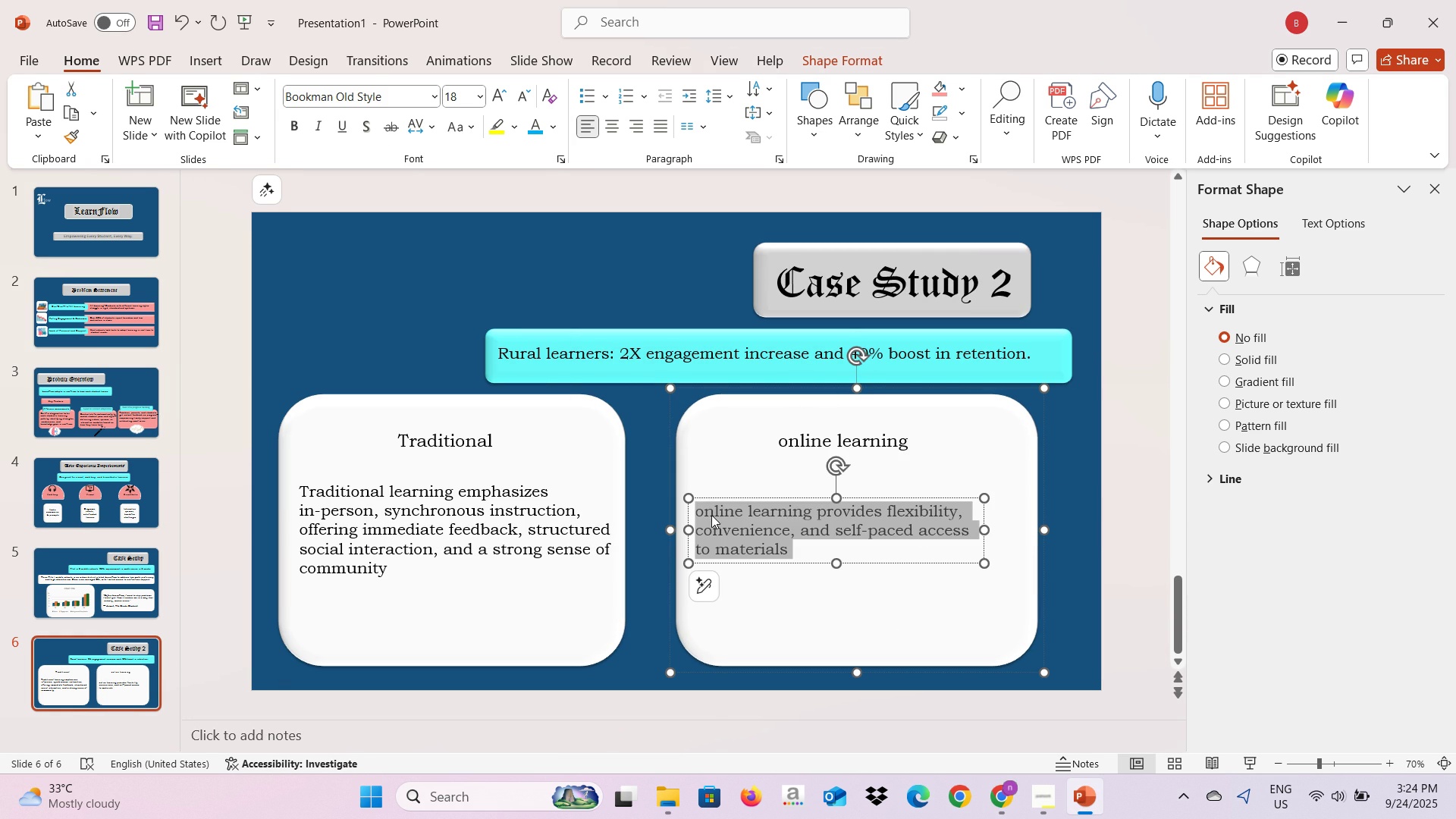 
left_click([705, 515])
 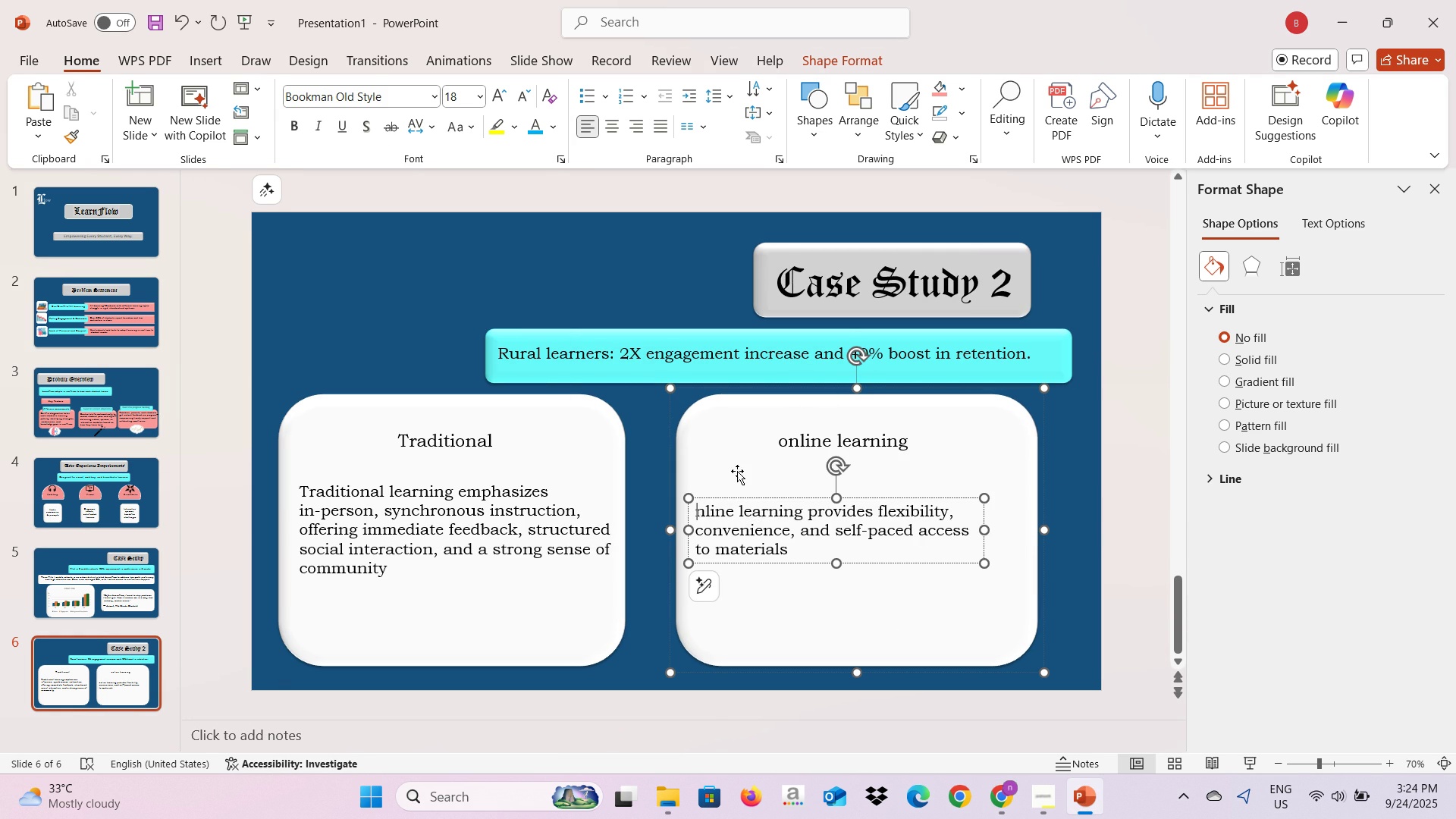 
key(Backspace)
 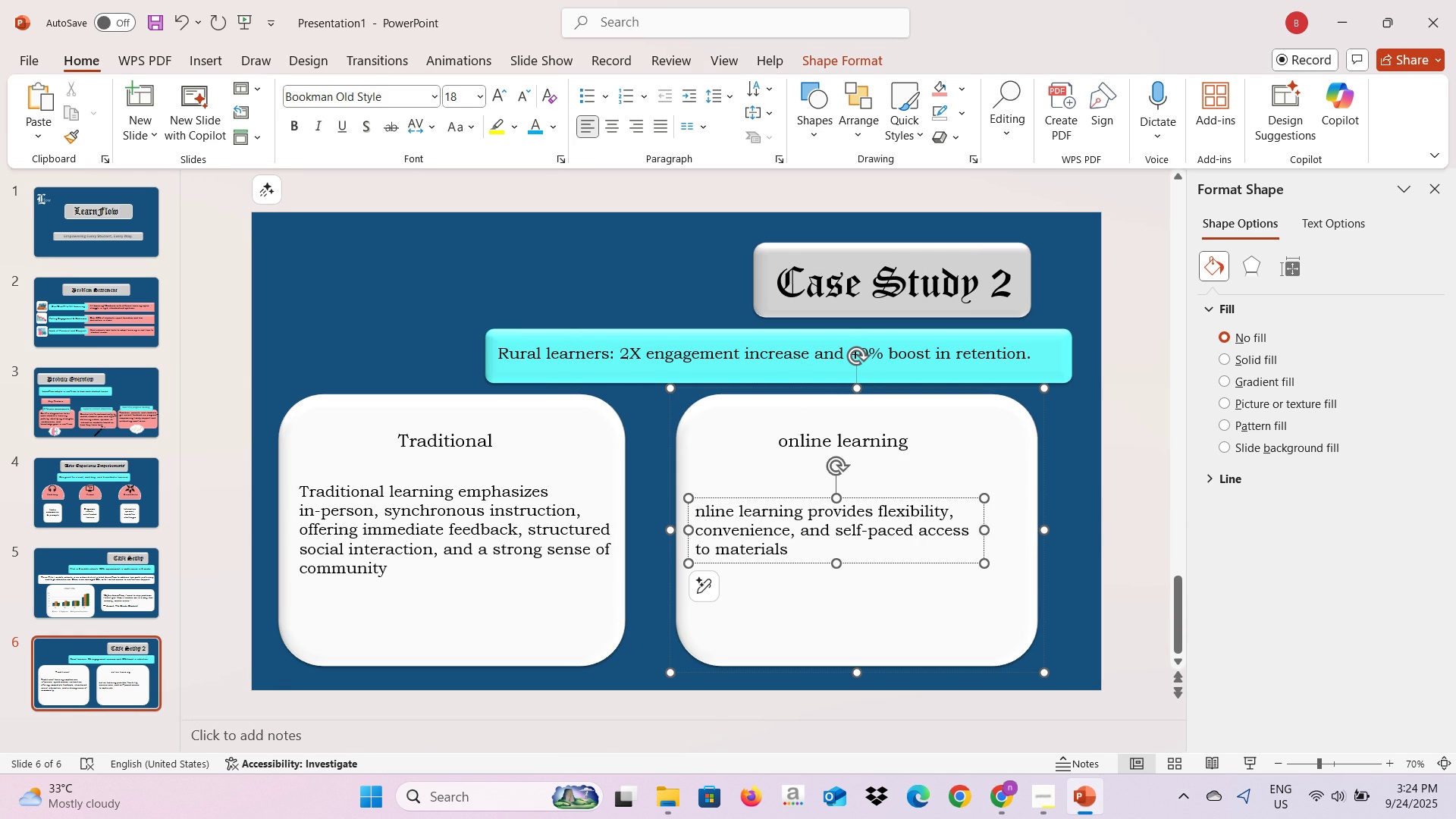 
key(Shift+ShiftLeft)
 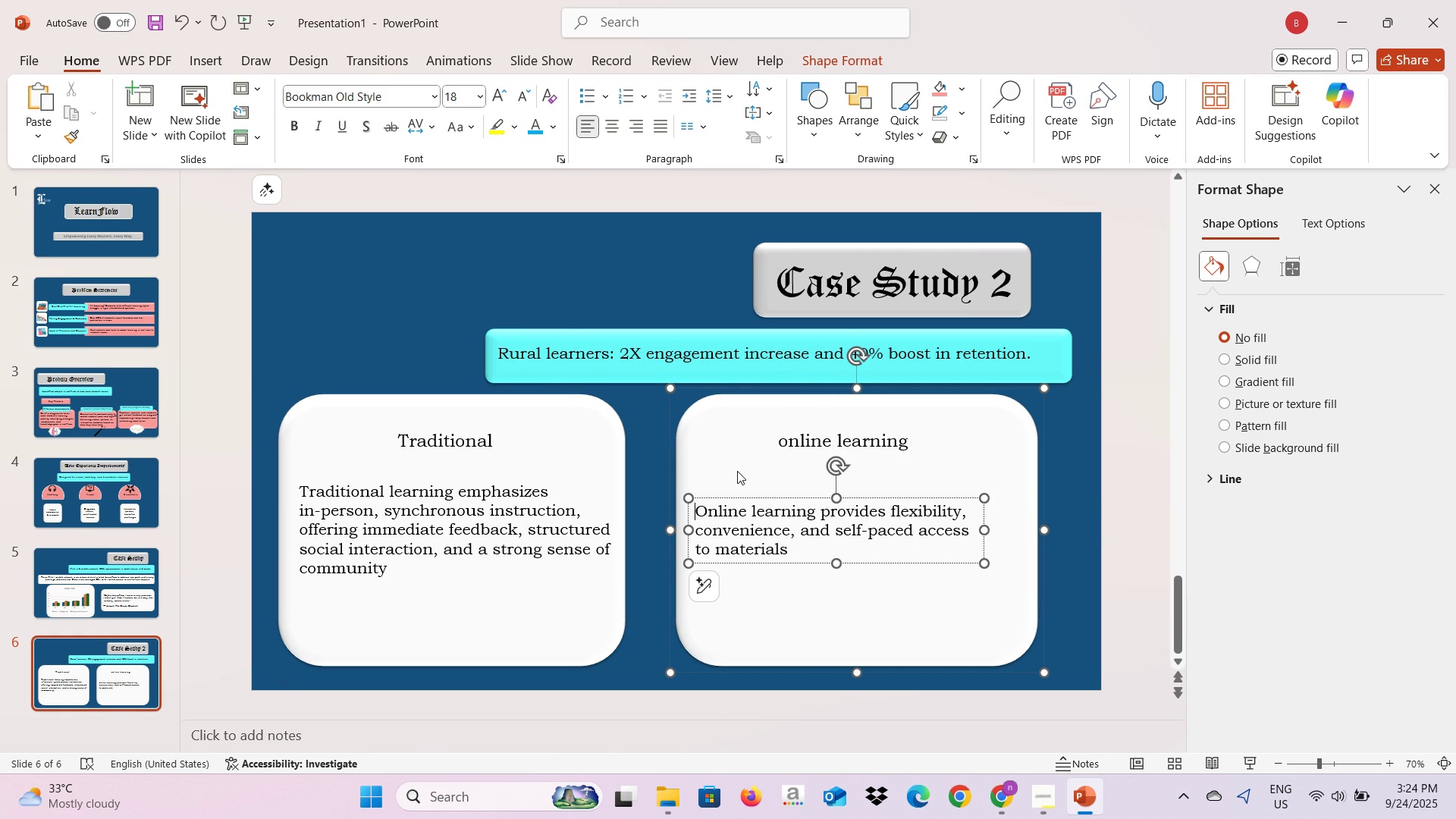 
key(Shift+O)
 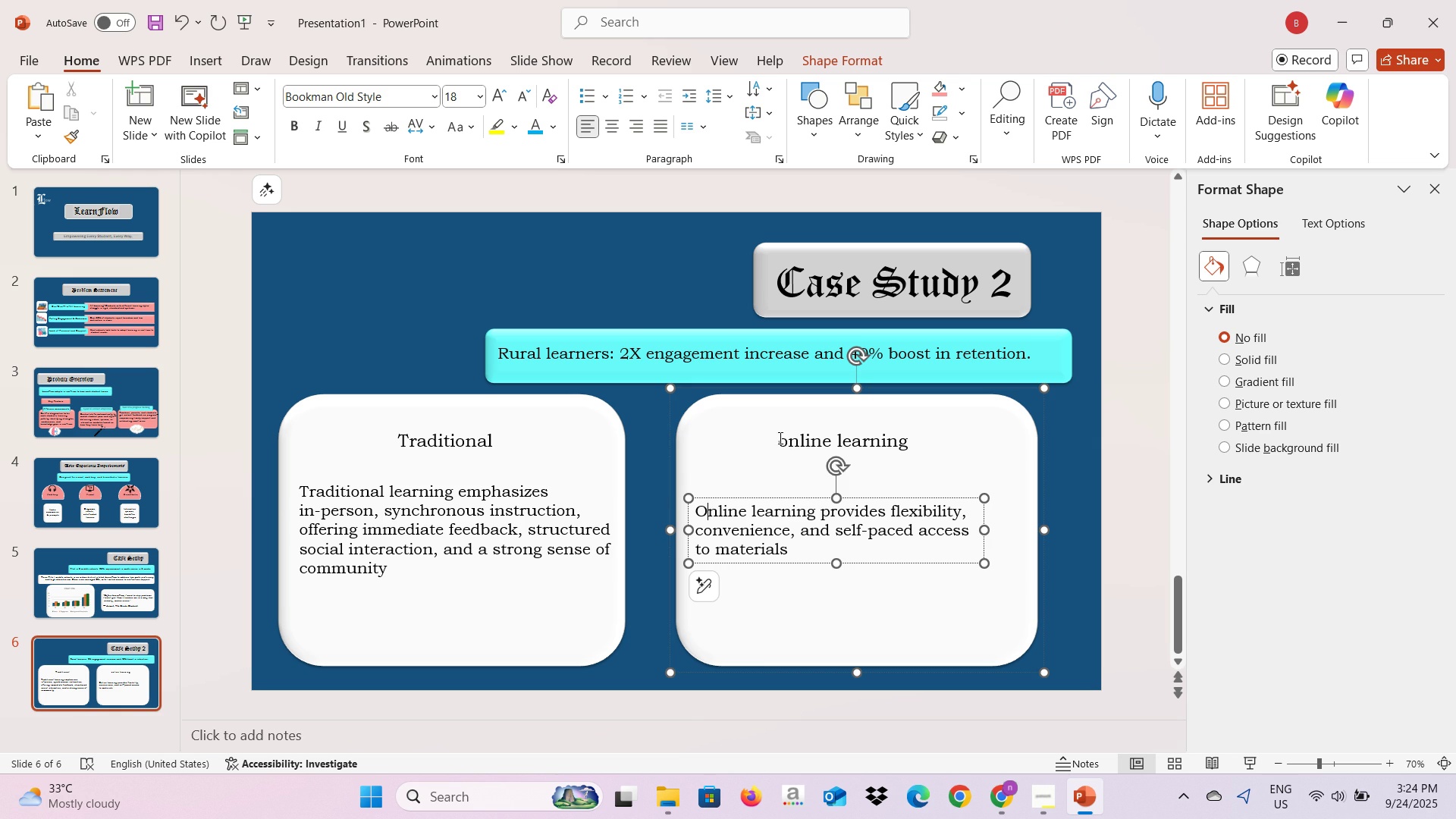 
left_click([789, 441])
 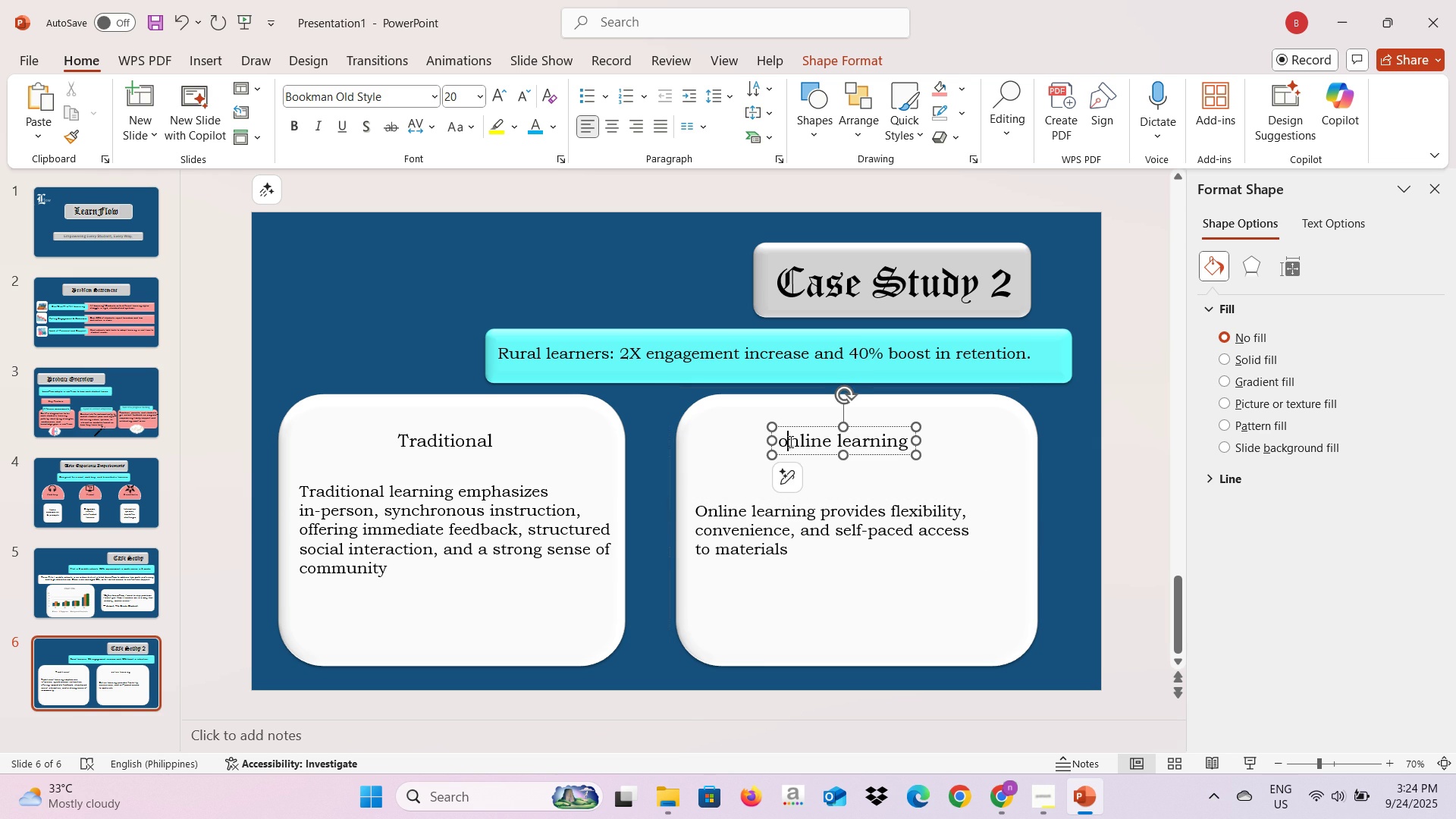 
key(Backspace)
 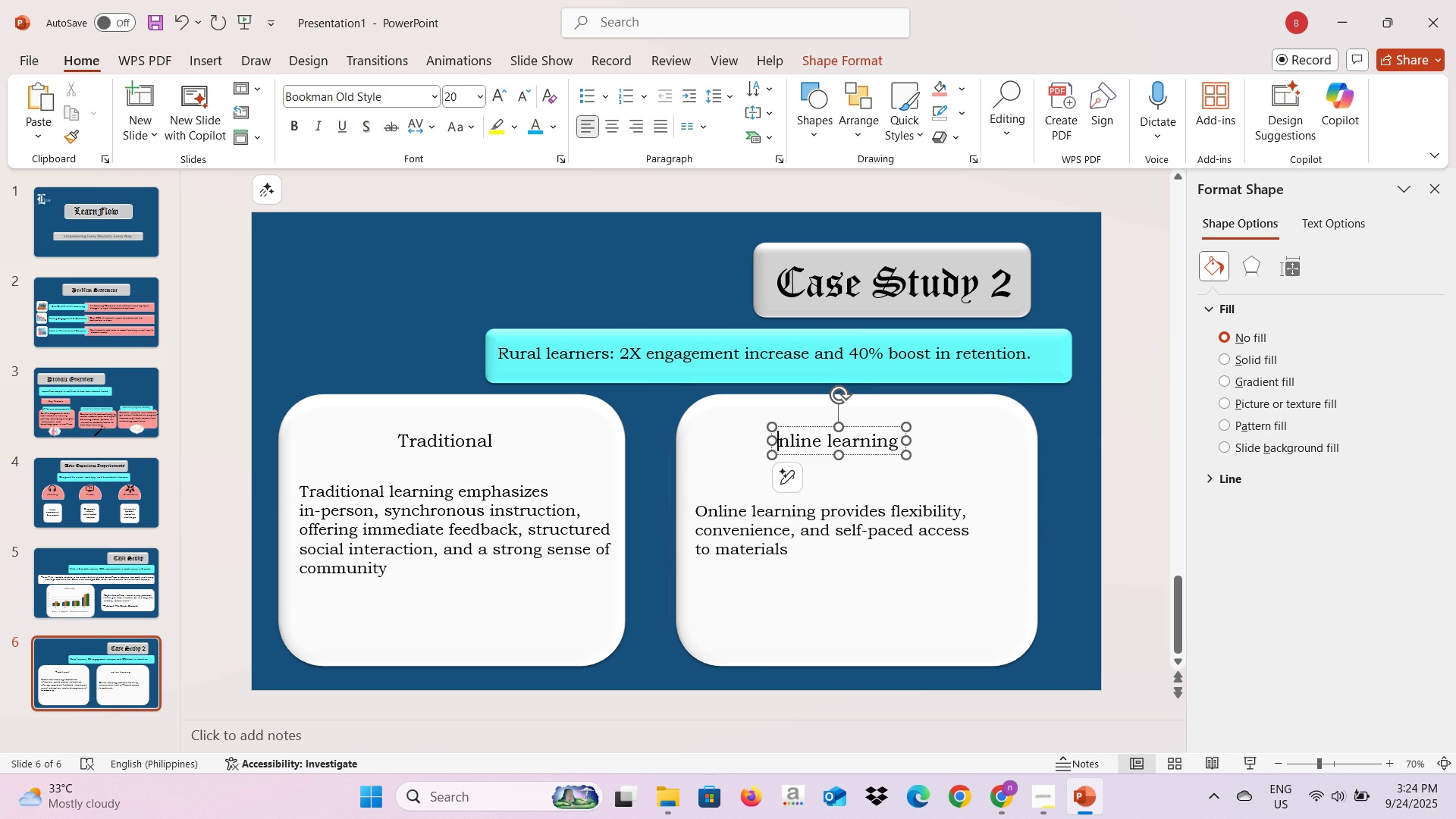 
key(Shift+ShiftLeft)
 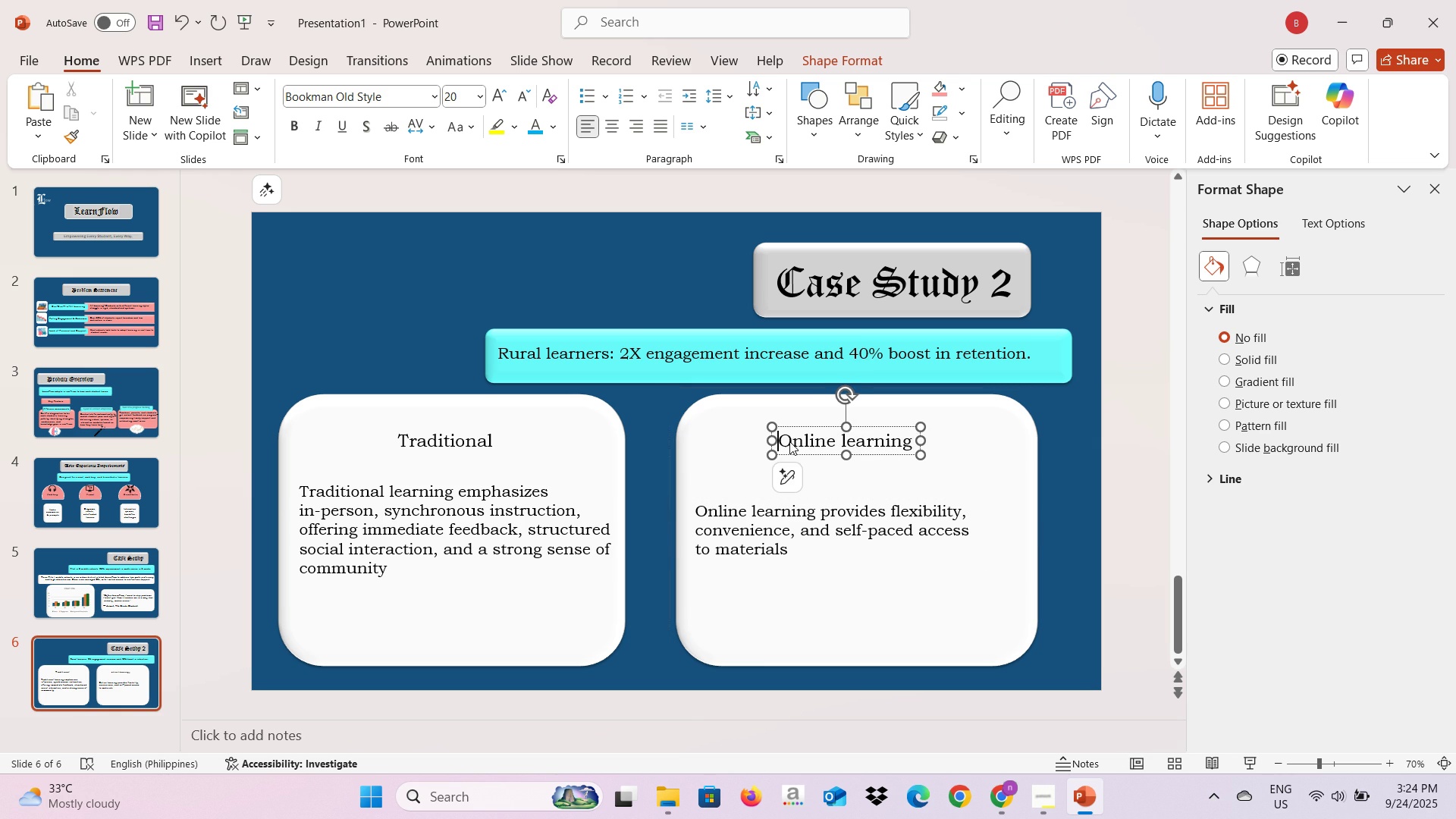 
key(Shift+O)
 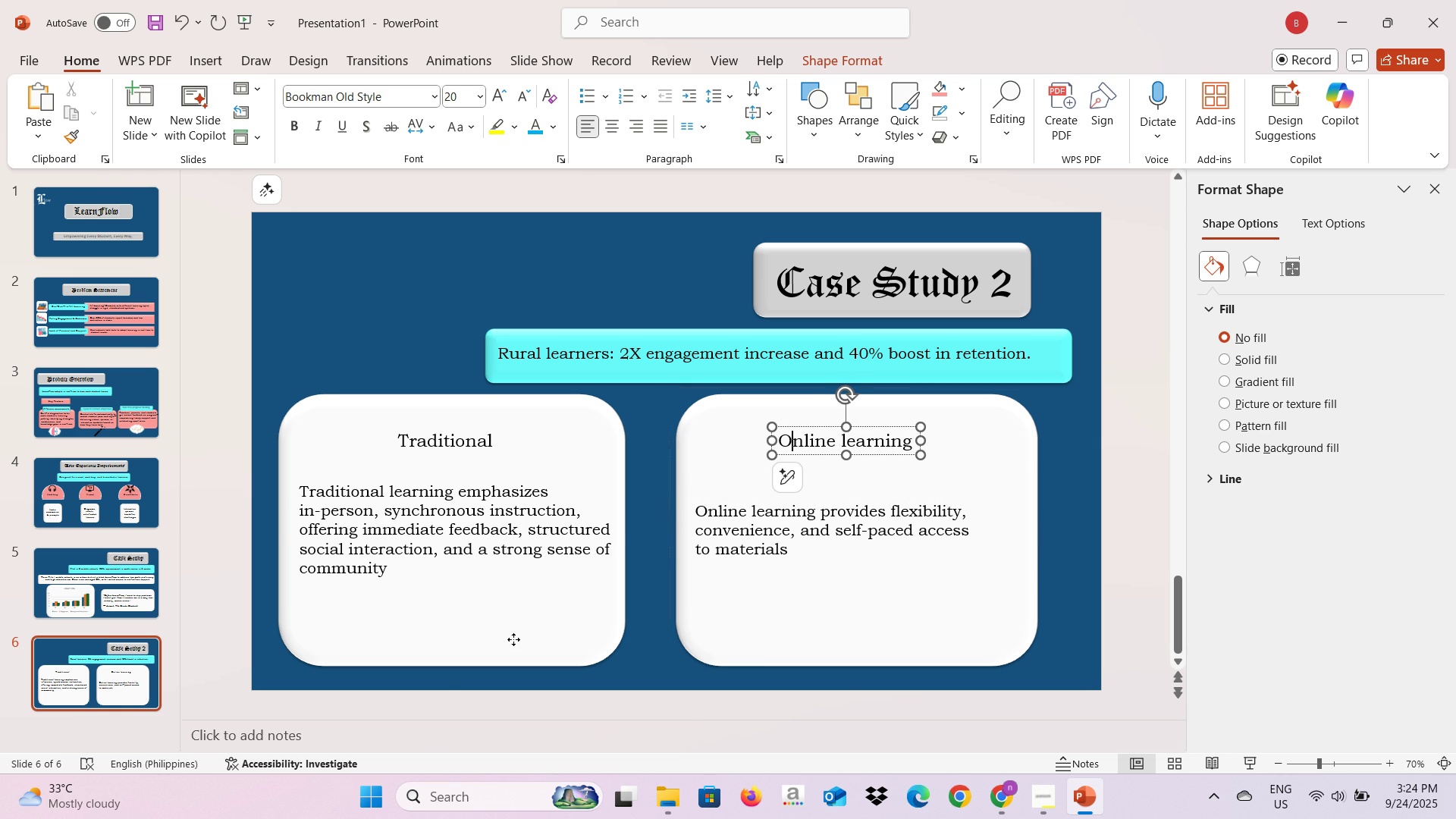 
left_click([513, 639])
 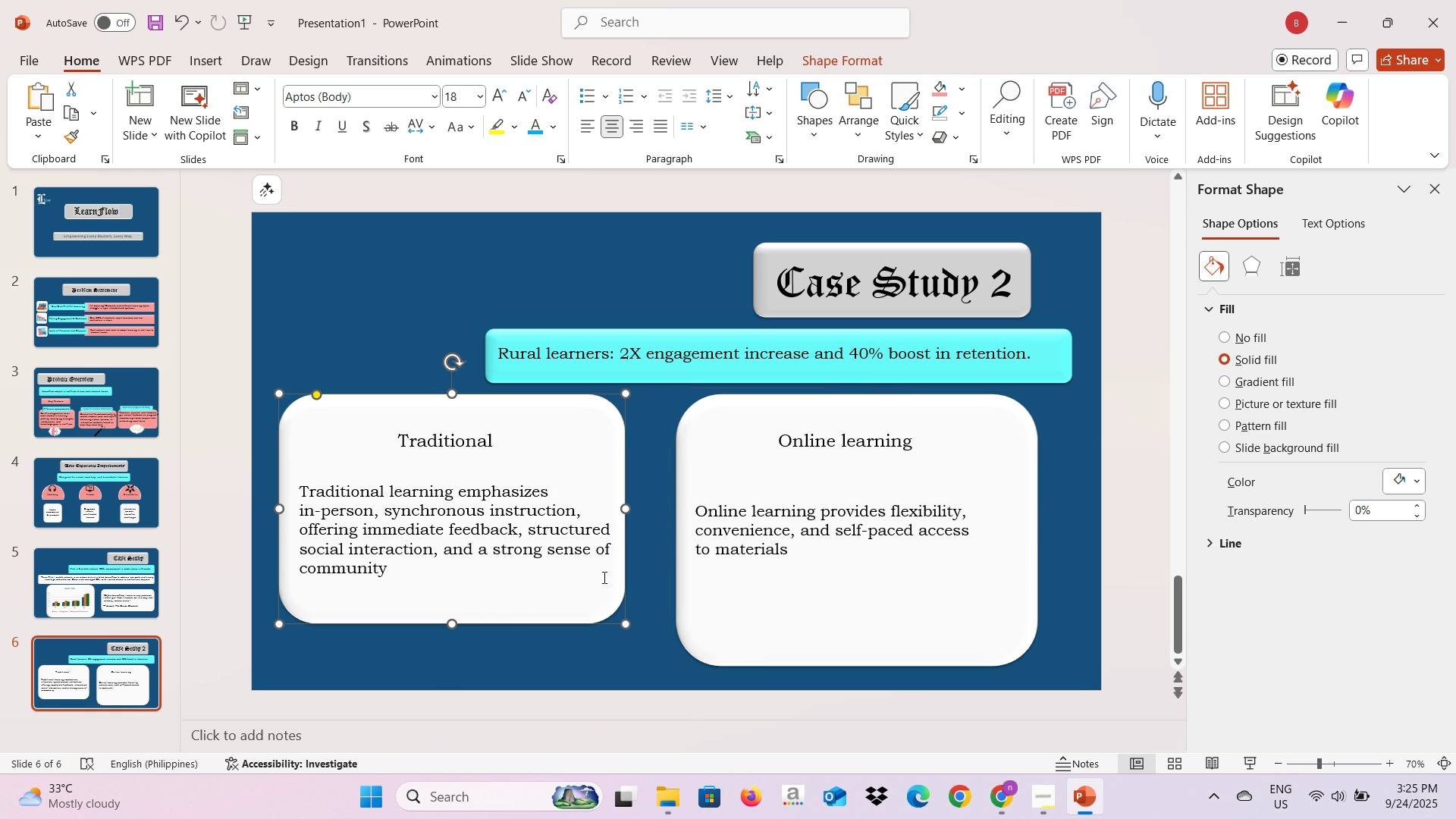 
key(Control+ControlLeft)